 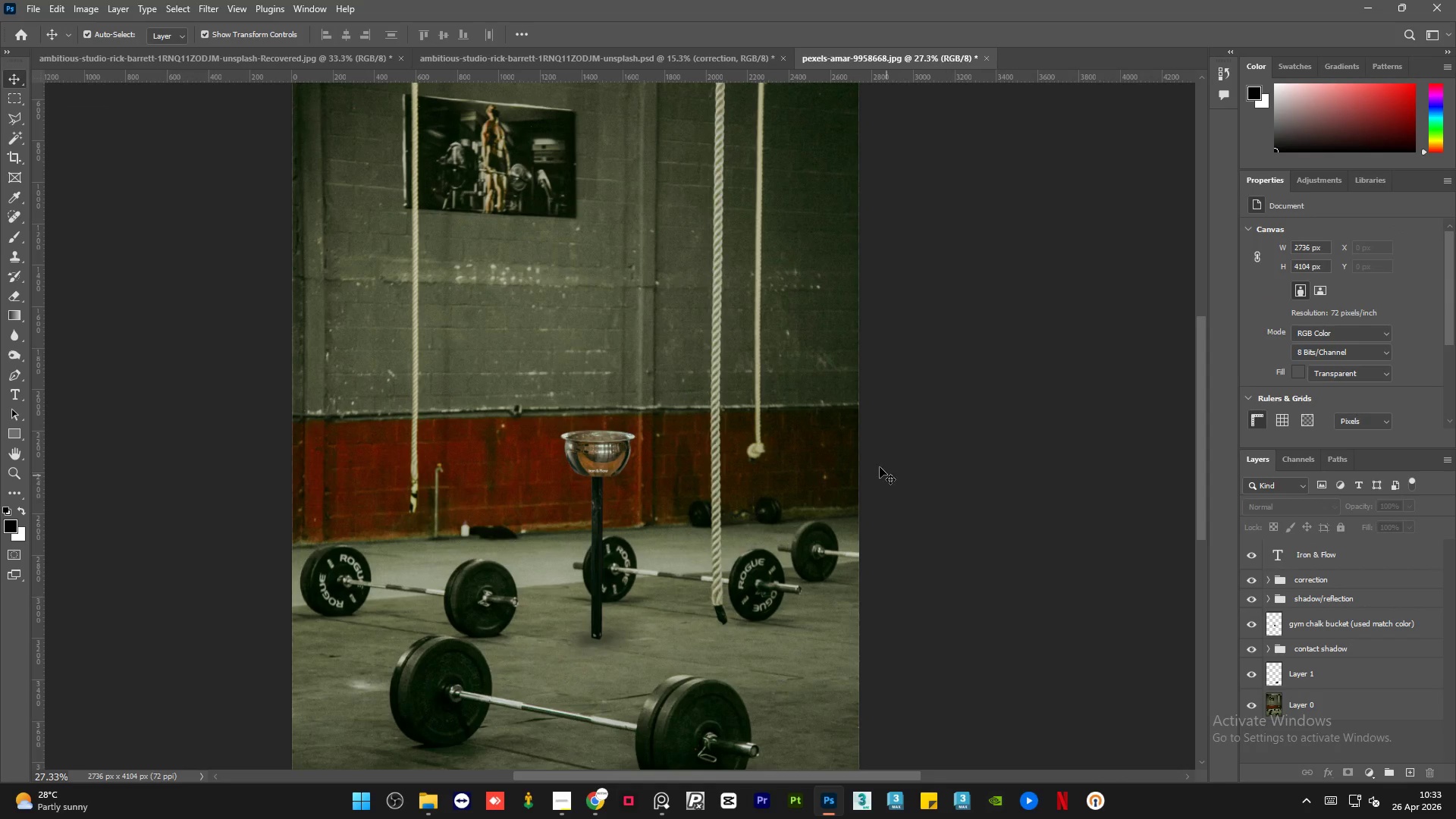 
hold_key(key=AltLeft, duration=0.62)
scroll: coordinate [408, 383], scroll_direction: down, amount: 3.0
 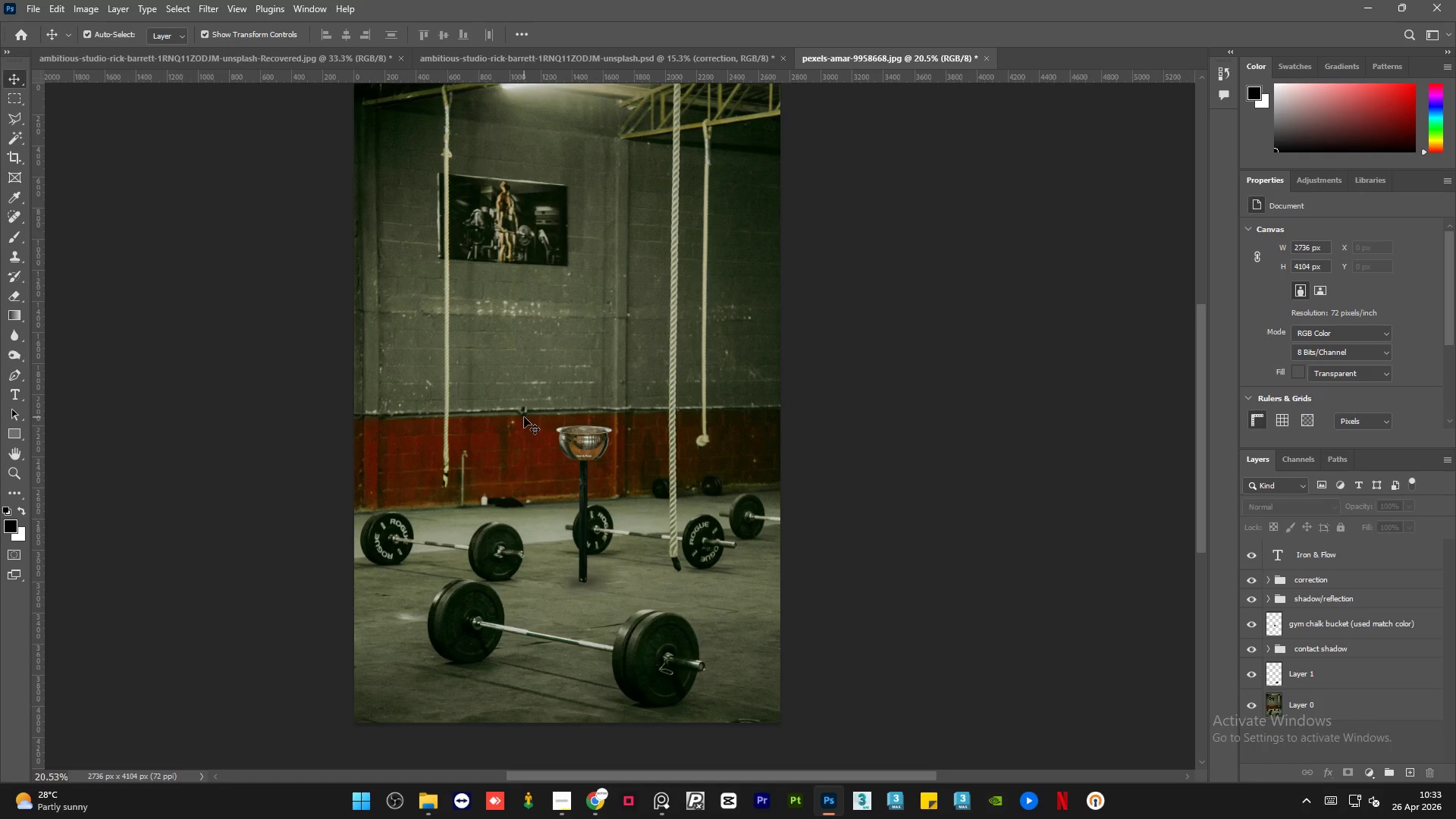 
hold_key(key=AltLeft, duration=2.52)
 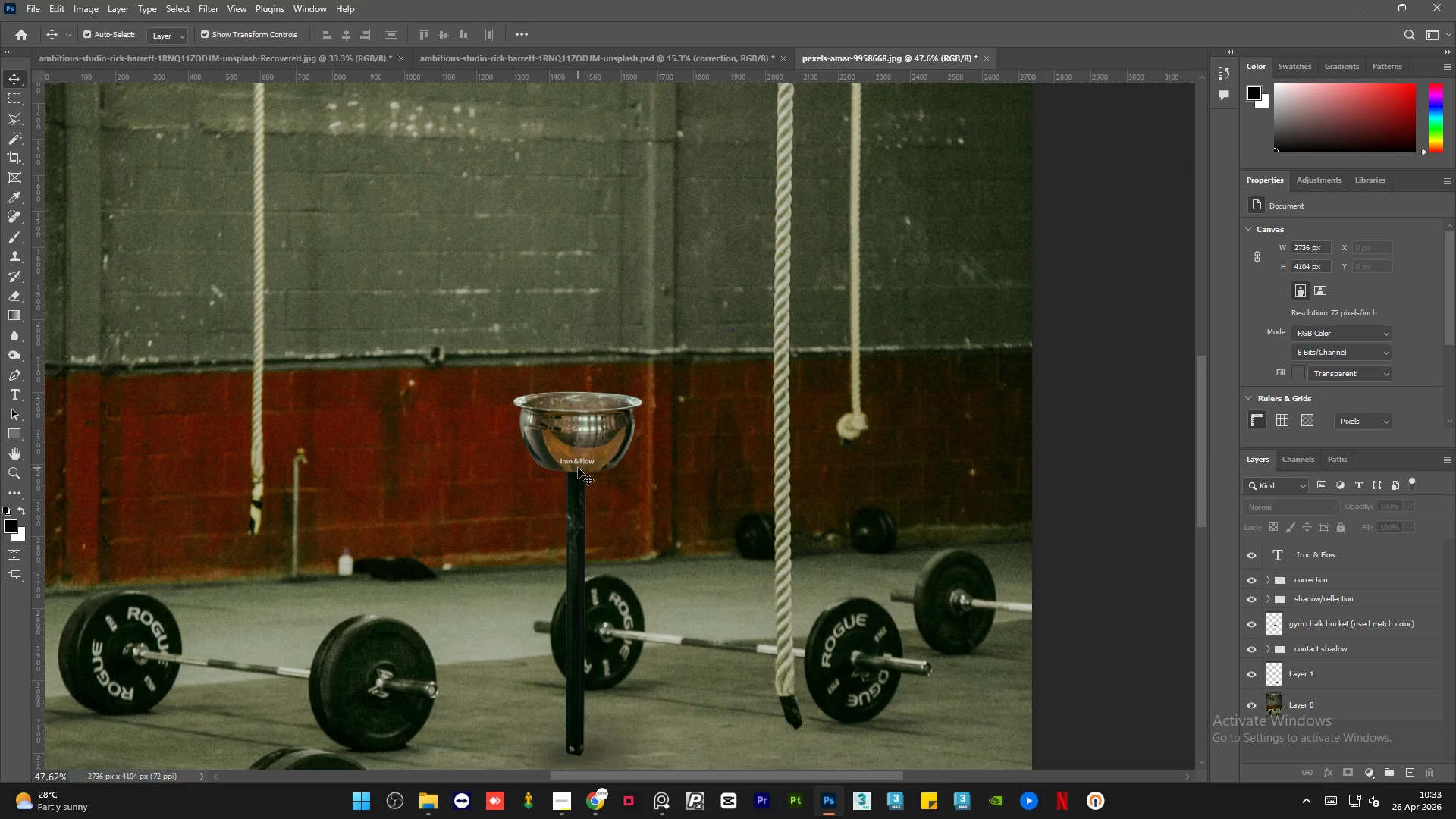 
scroll: coordinate [523, 417], scroll_direction: none, amount: 0.0
 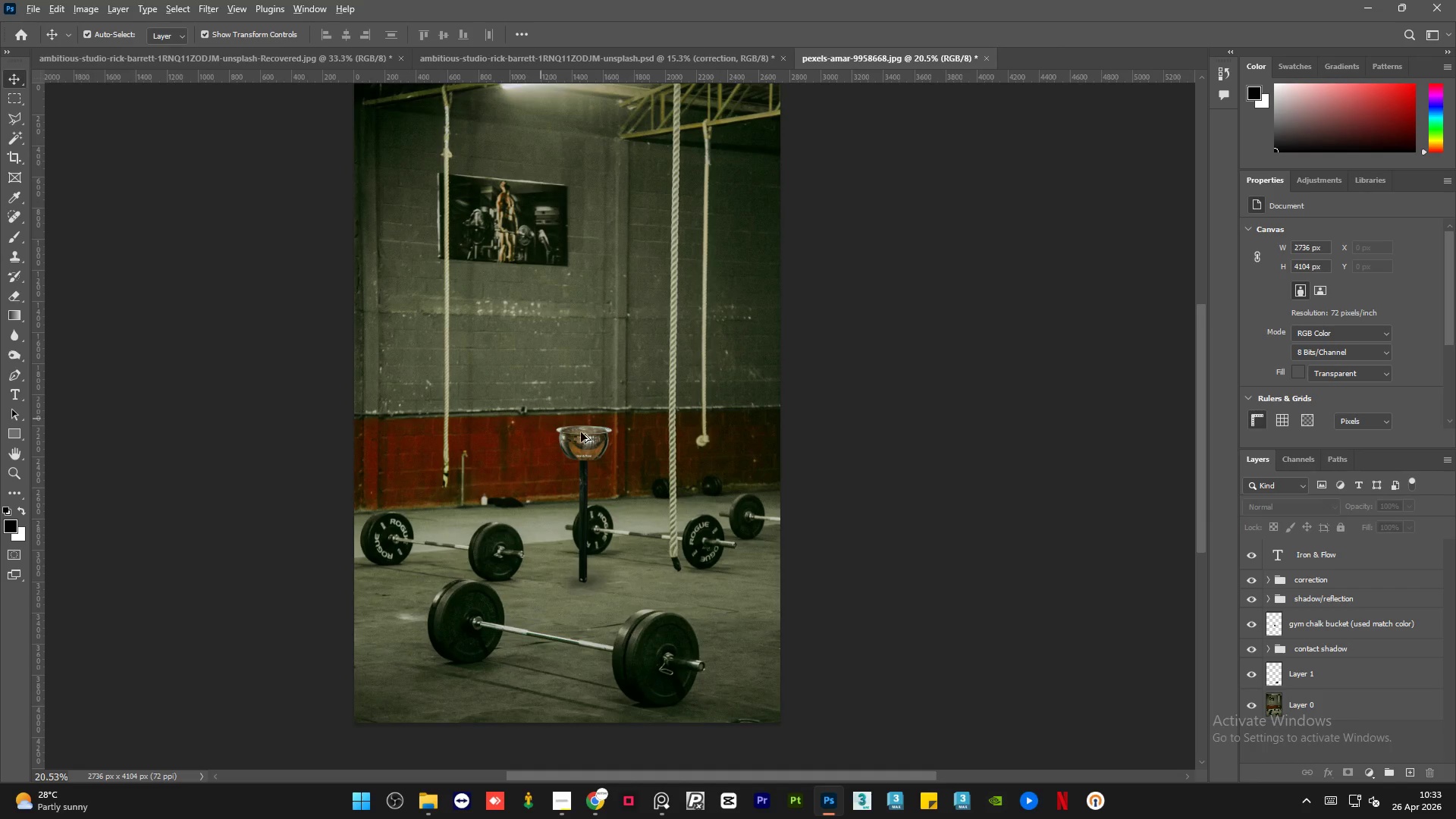 
scroll: coordinate [570, 475], scroll_direction: up, amount: 20.0
 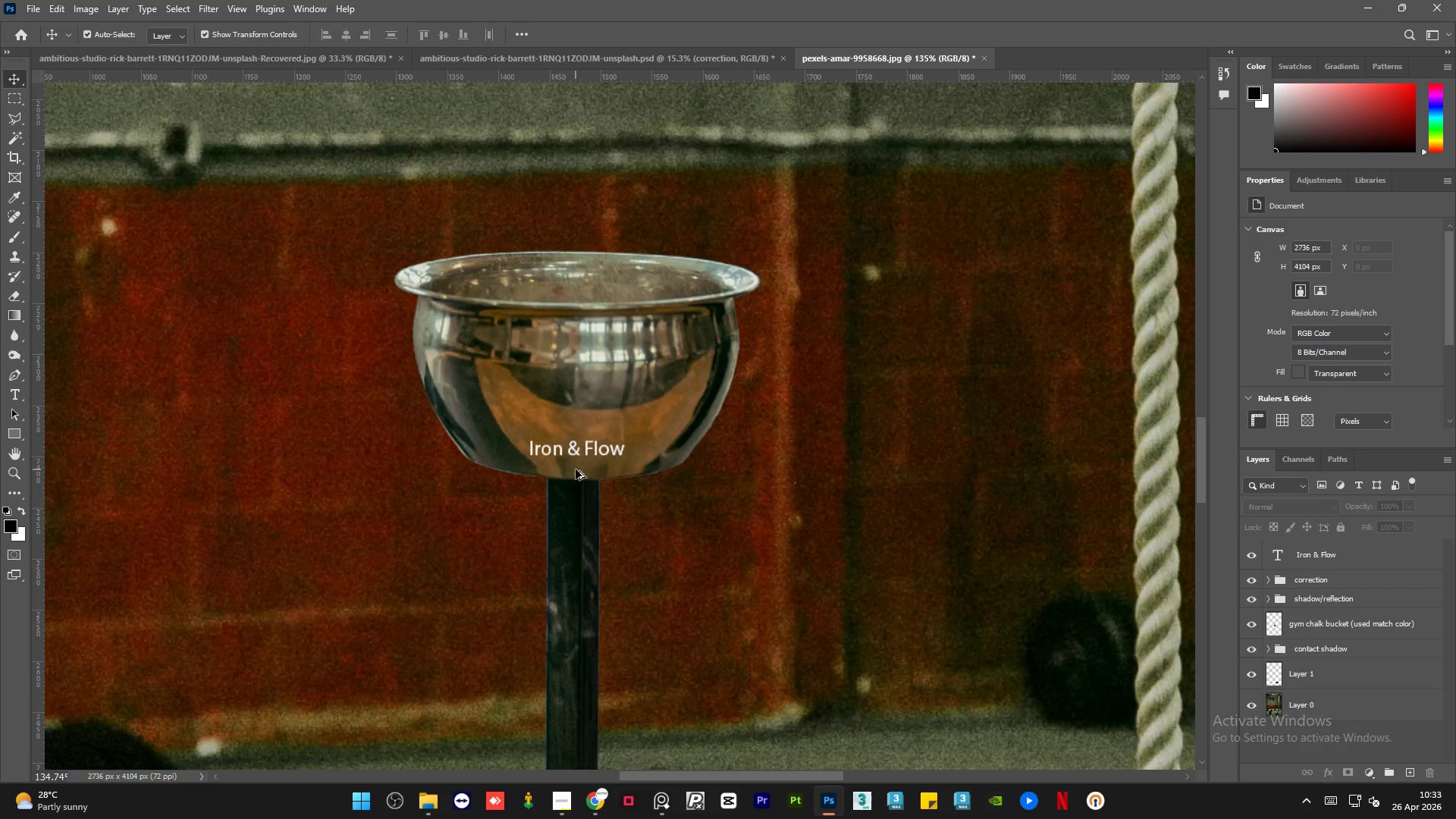 
scroll: coordinate [578, 468], scroll_direction: down, amount: 11.0
 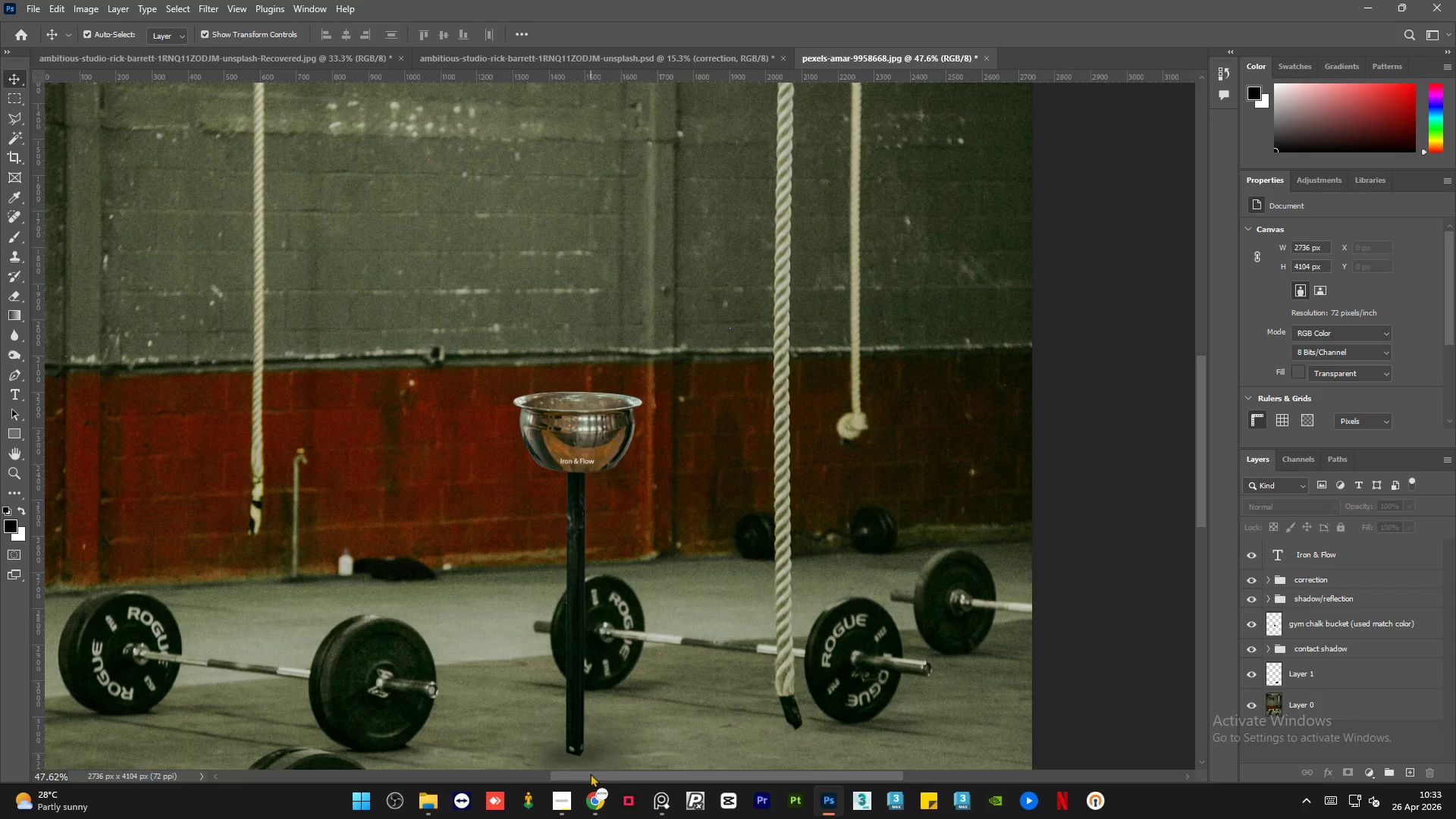 
left_click([566, 807])